 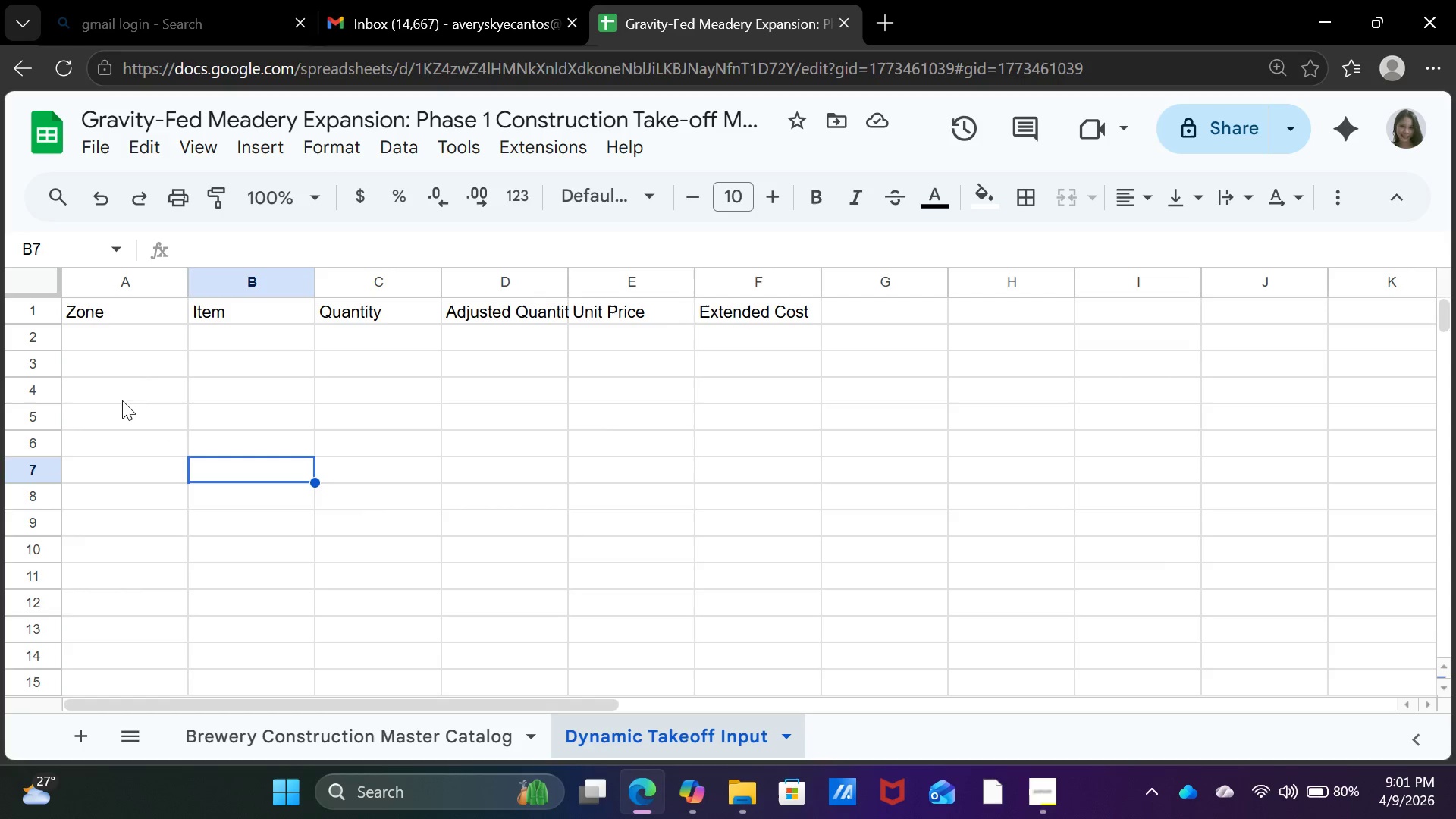 
left_click([115, 339])
 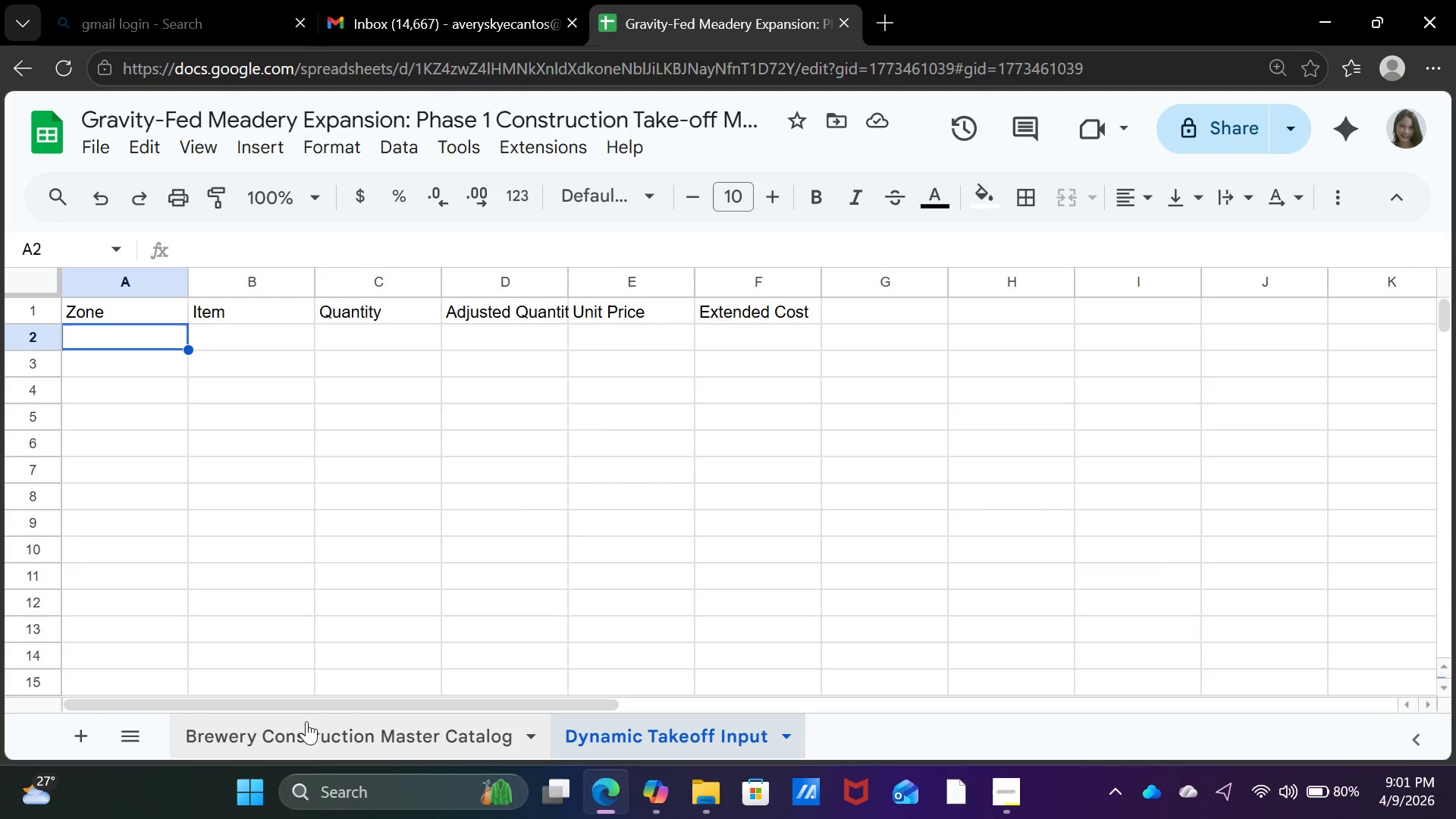 
left_click([307, 729])
 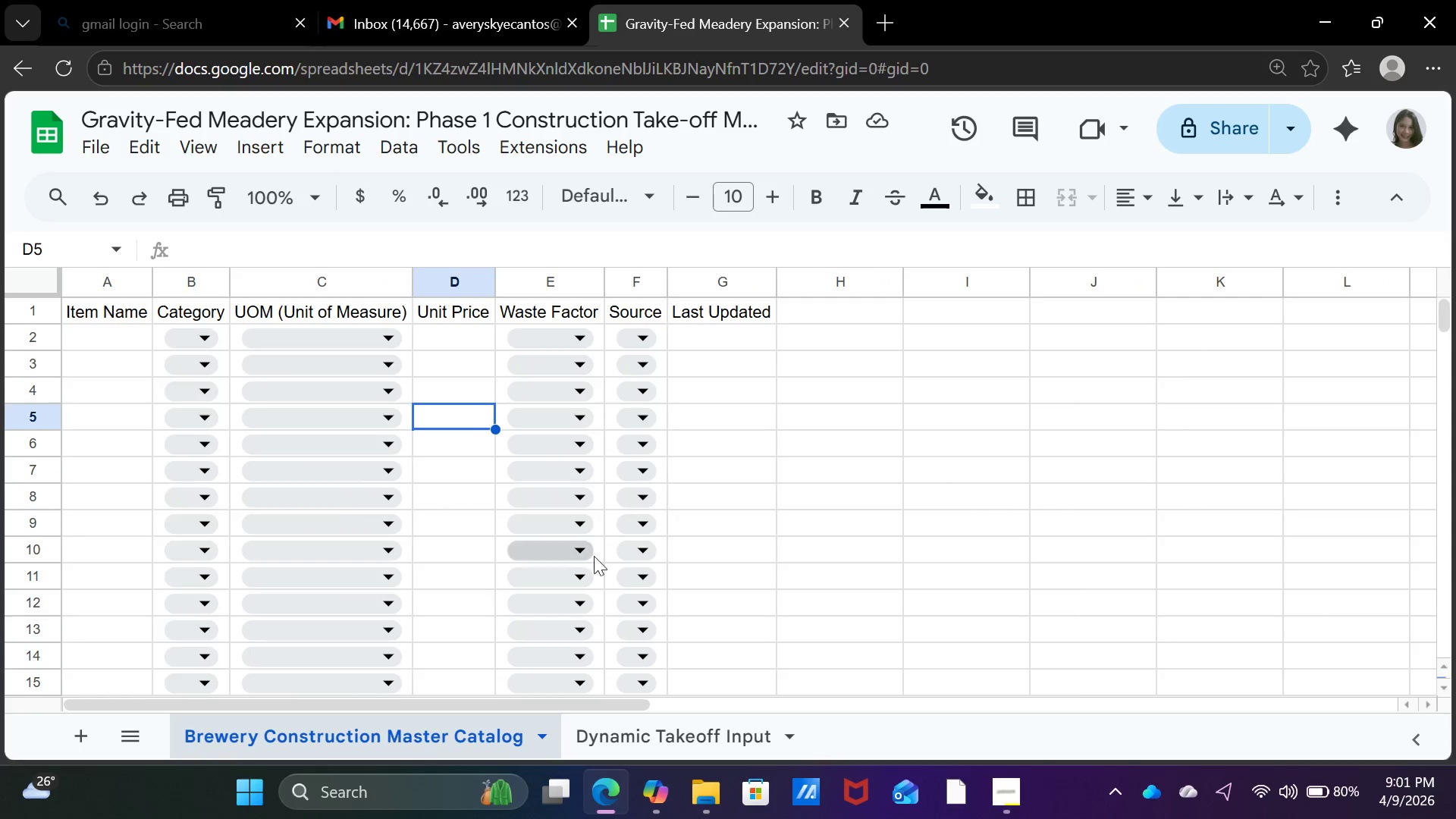 
scroll: coordinate [886, 567], scroll_direction: down, amount: 5.0
 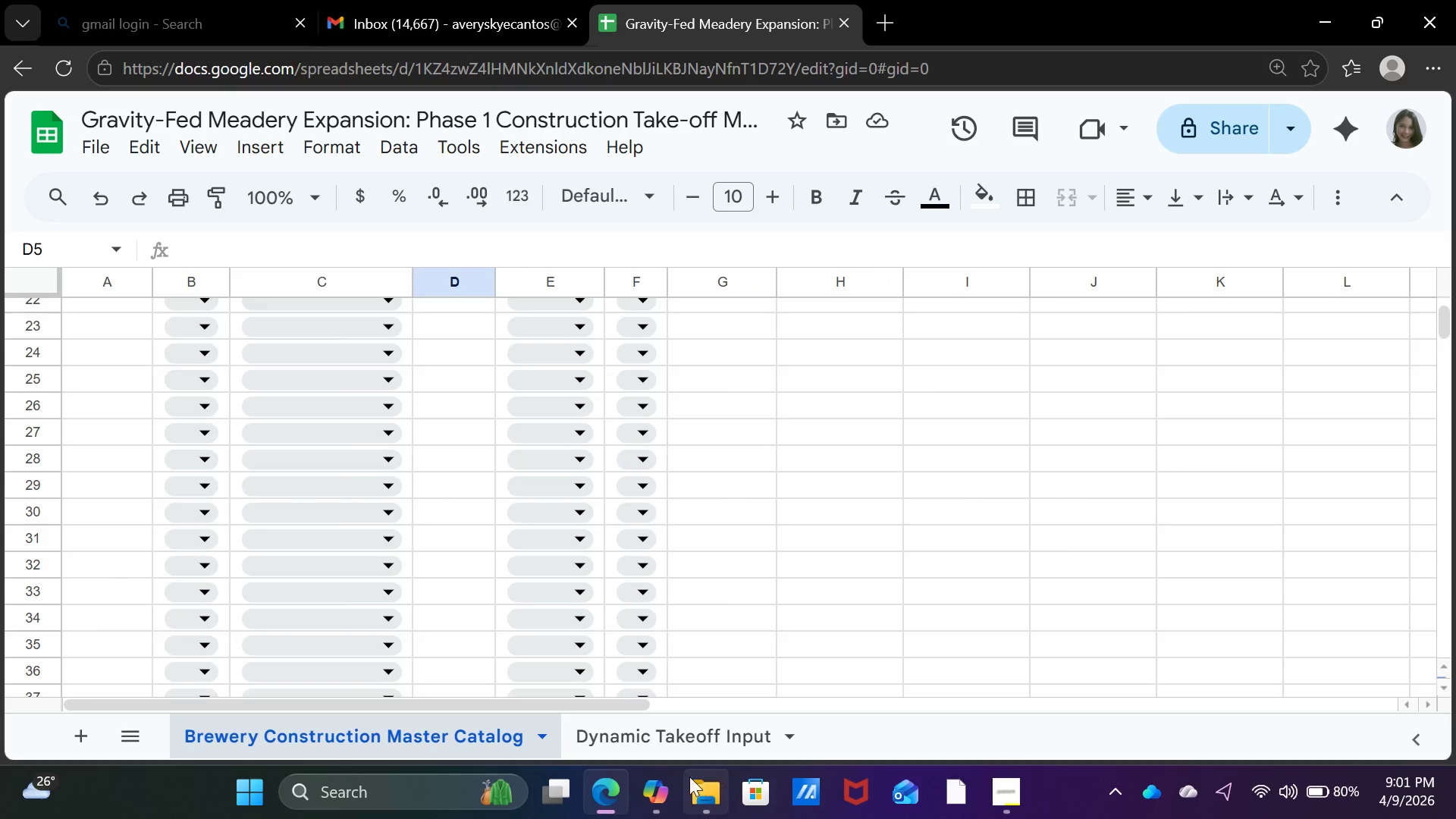 
left_click([676, 735])
 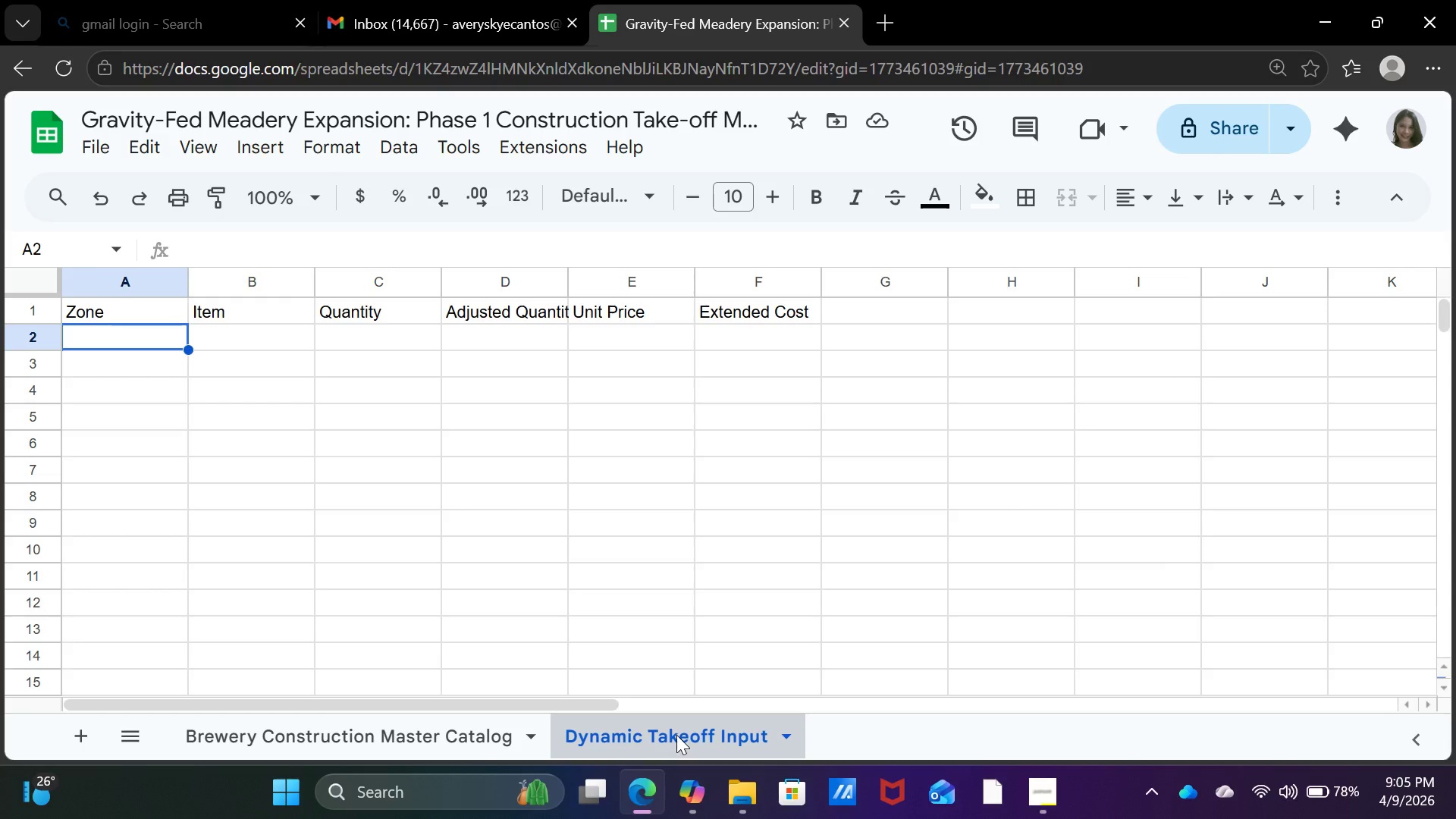 
wait(268.2)
 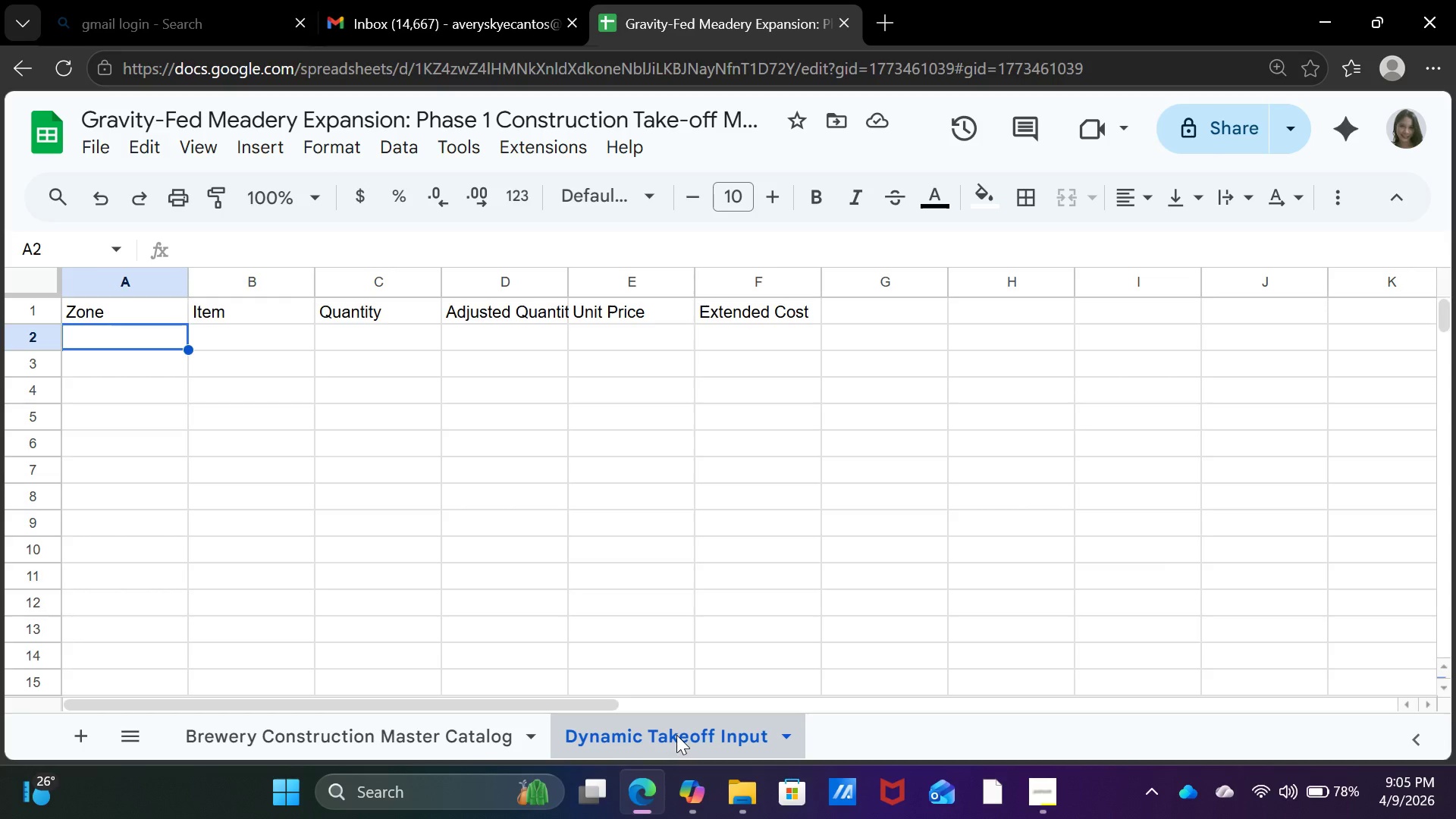 
left_click([1017, 797])